 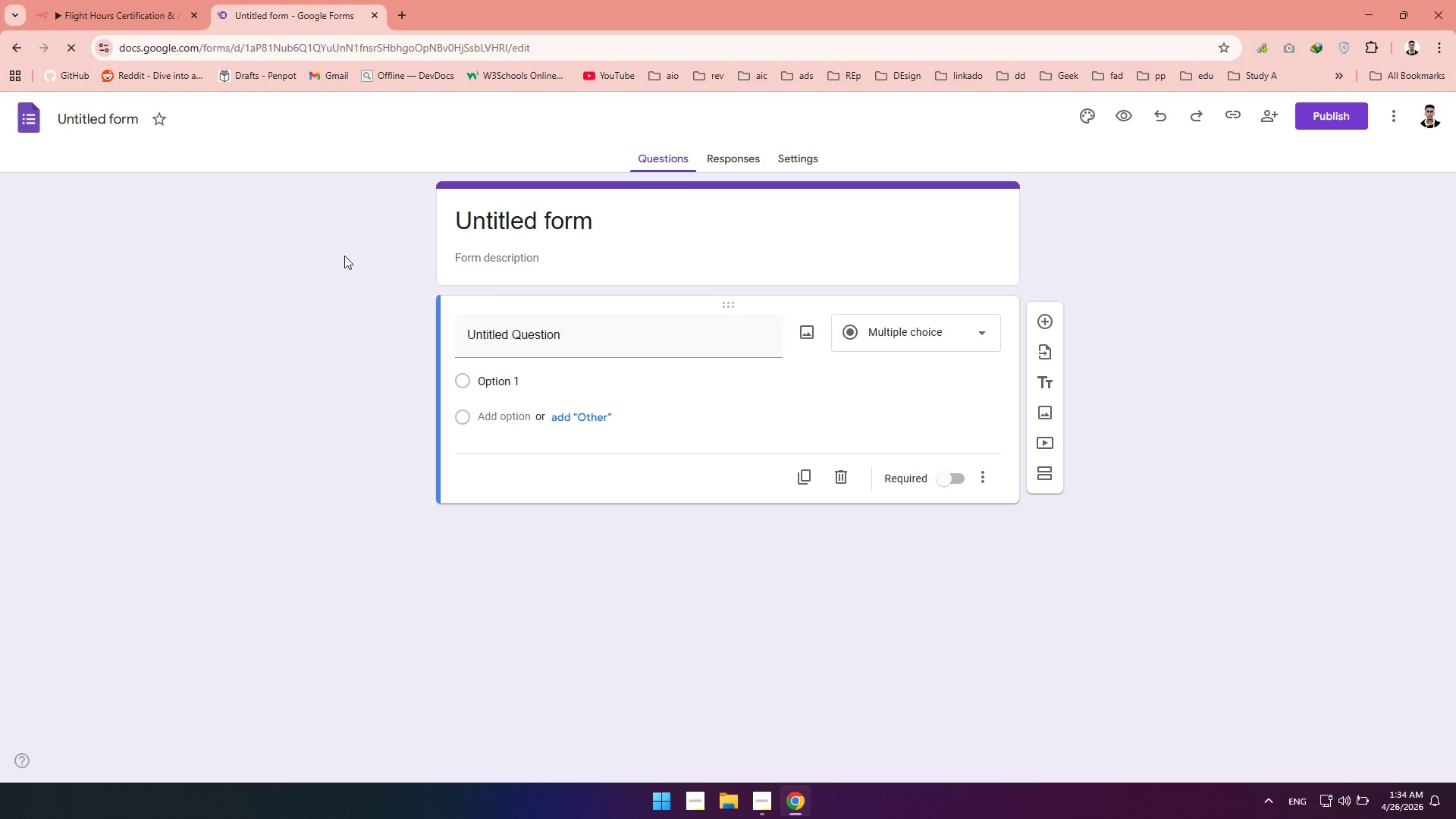 
left_click([89, 120])
 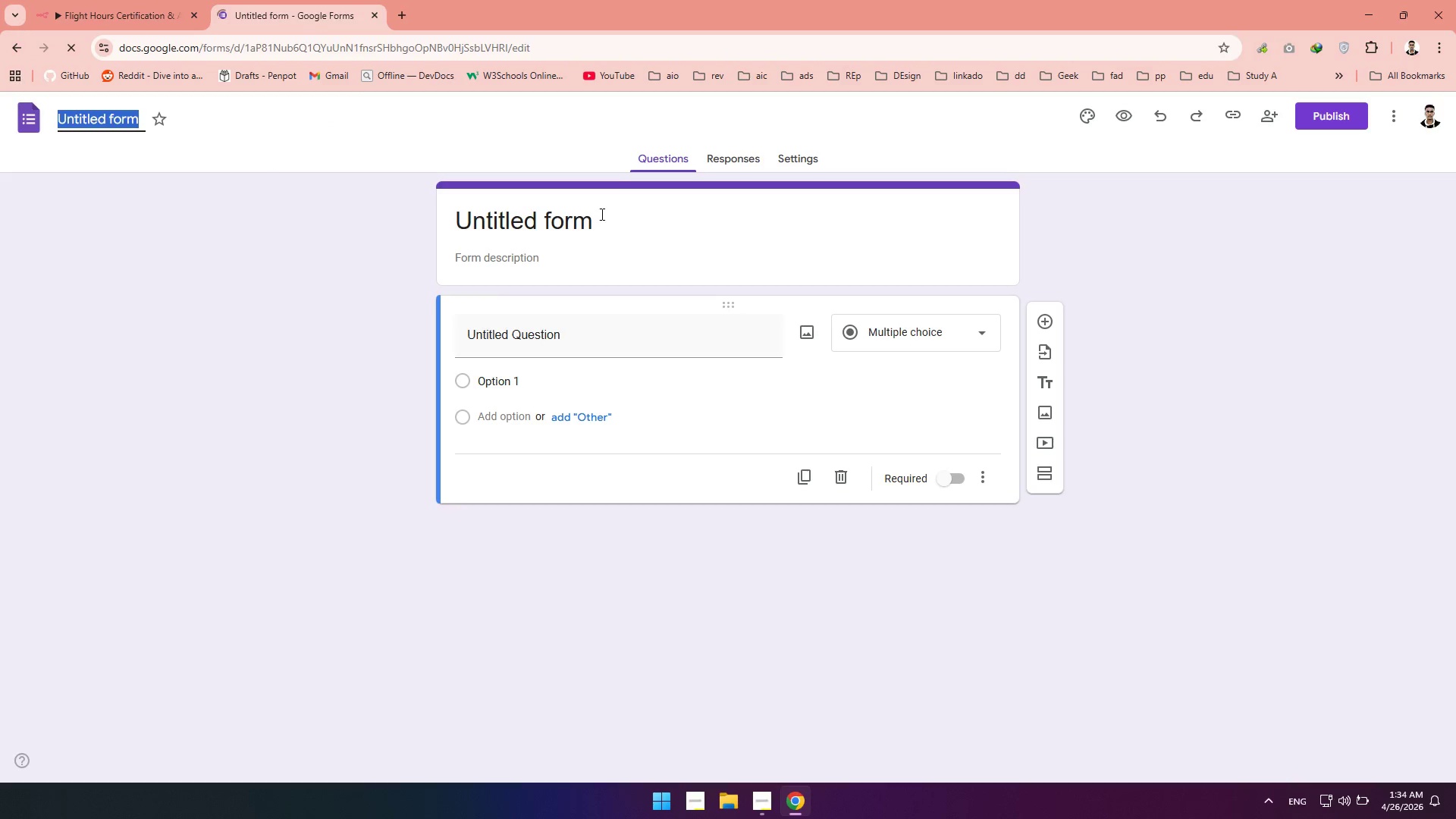 
mouse_move([568, 237])
 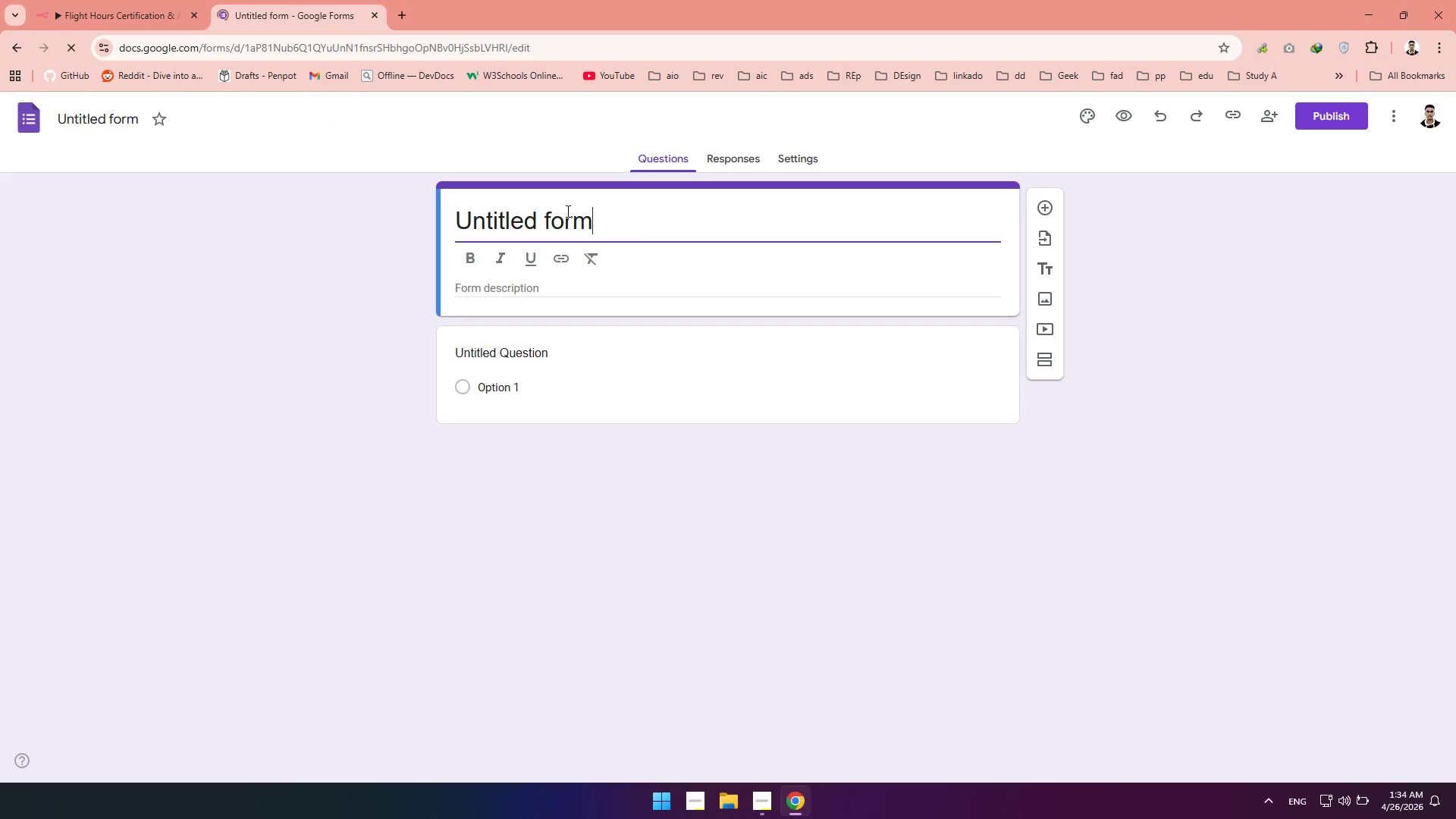 
left_click_drag(start_coordinate=[634, 223], to_coordinate=[398, 203])
 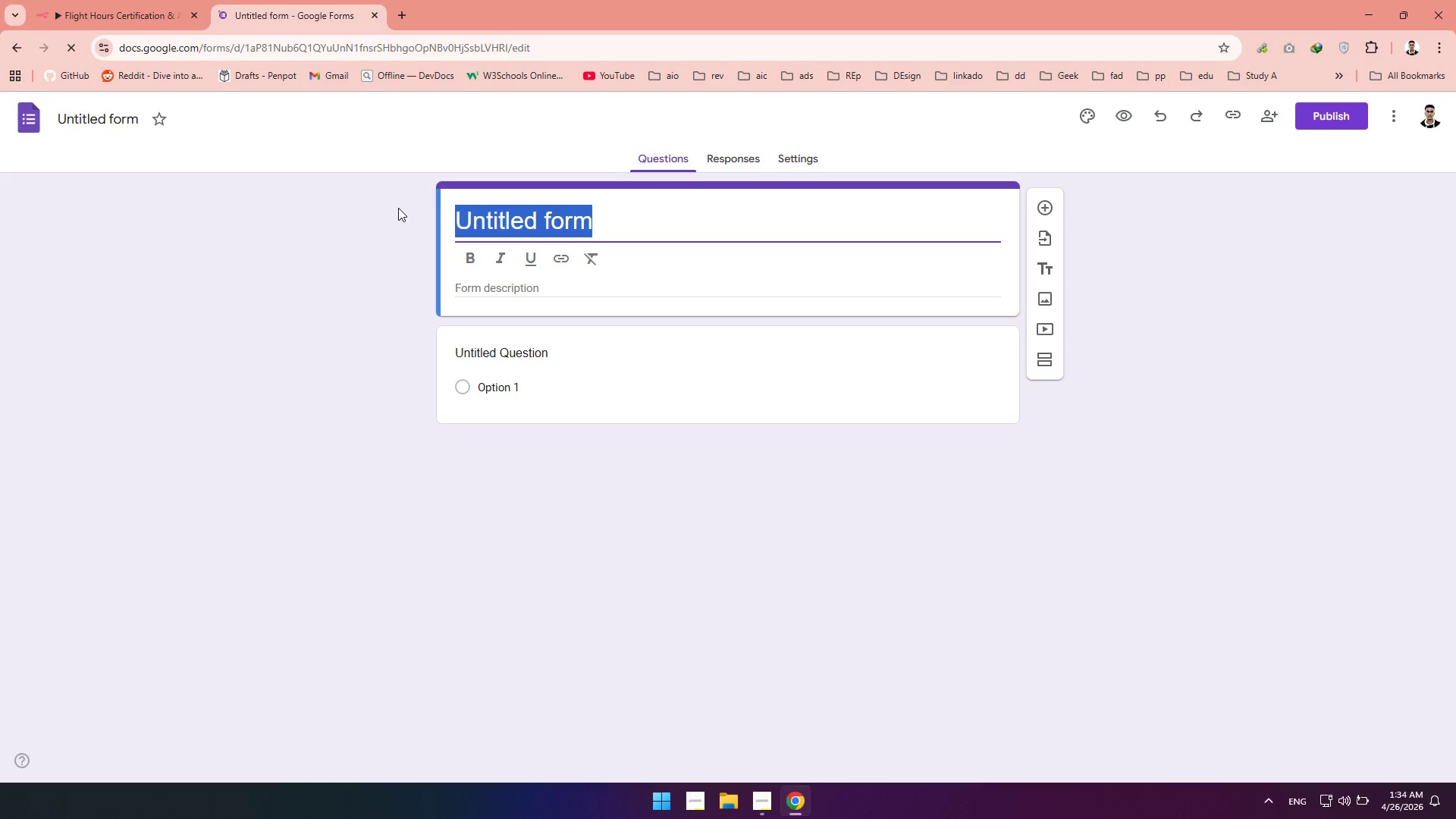 
type(Flight Hours Cetification & Approval)
 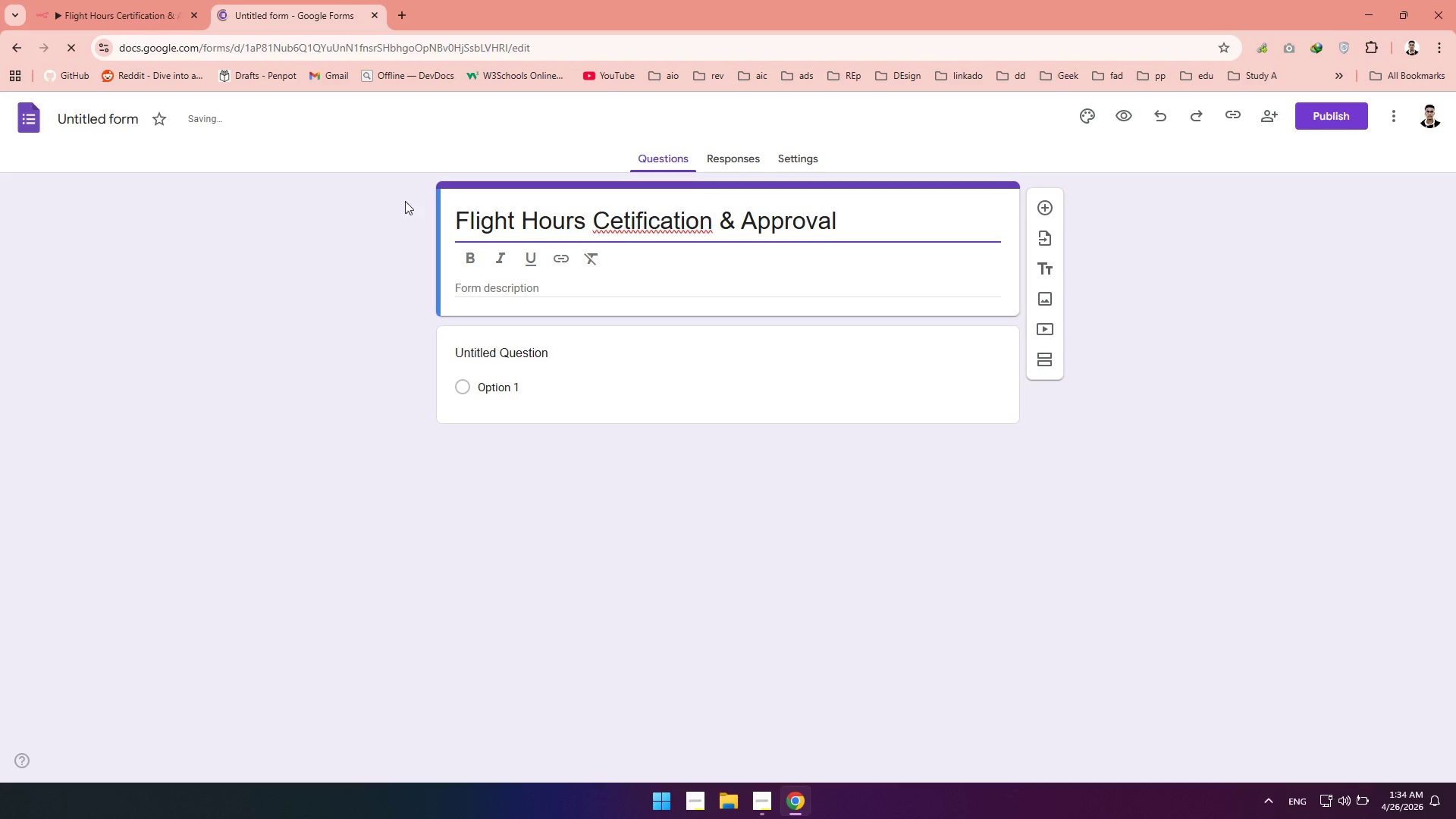 
left_click([618, 224])
 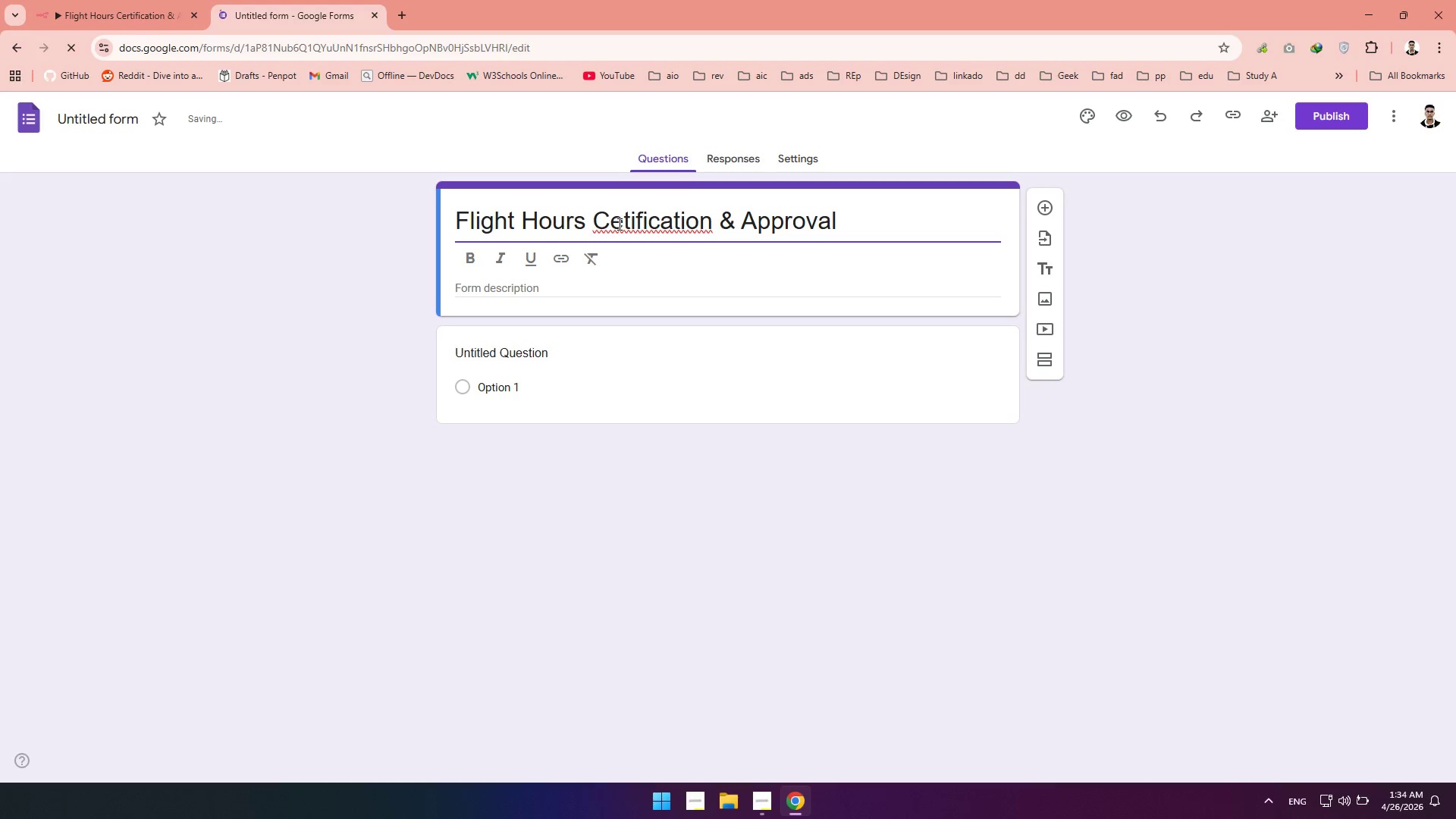 
key(R)
 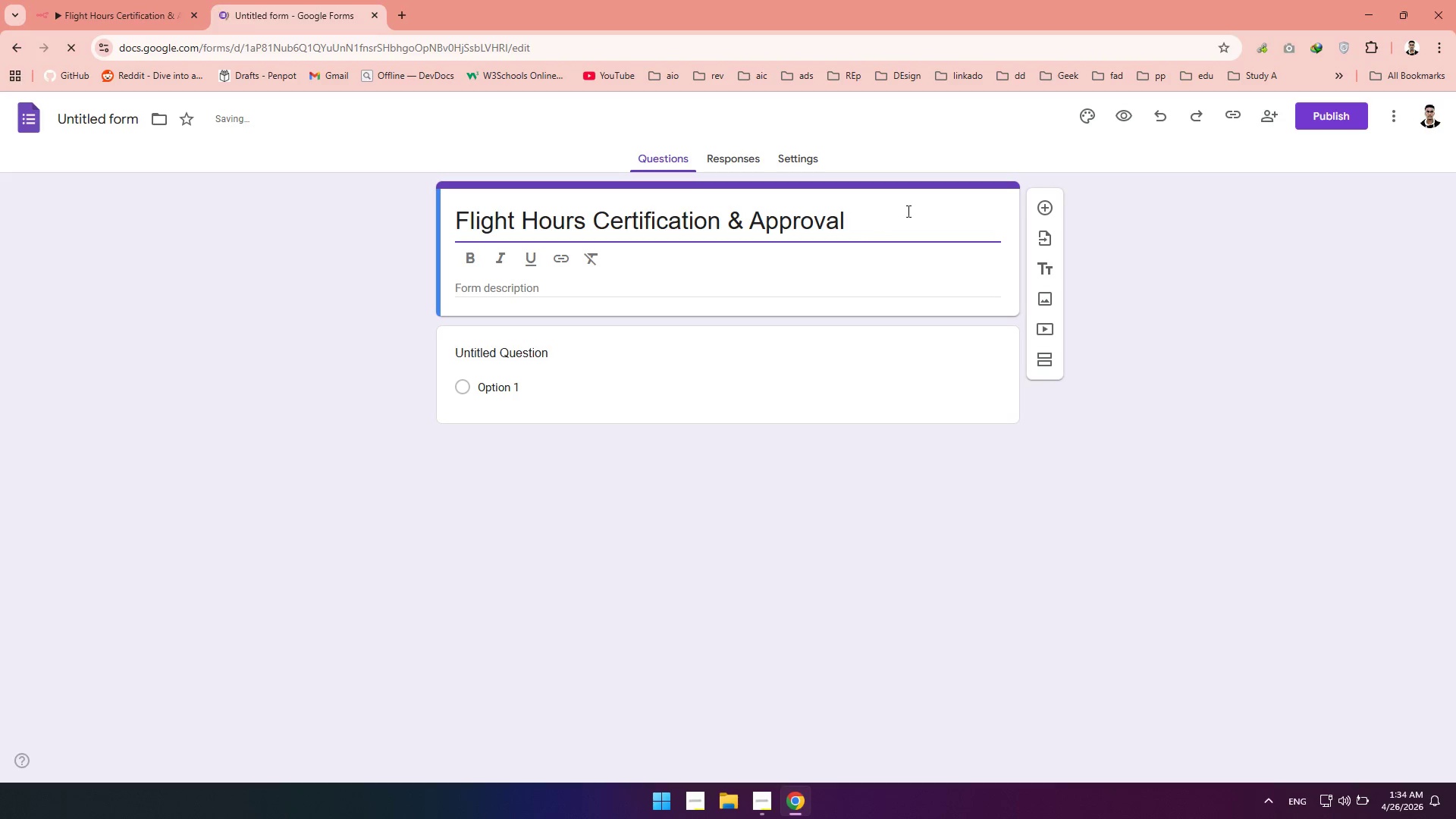 
left_click([910, 210])
 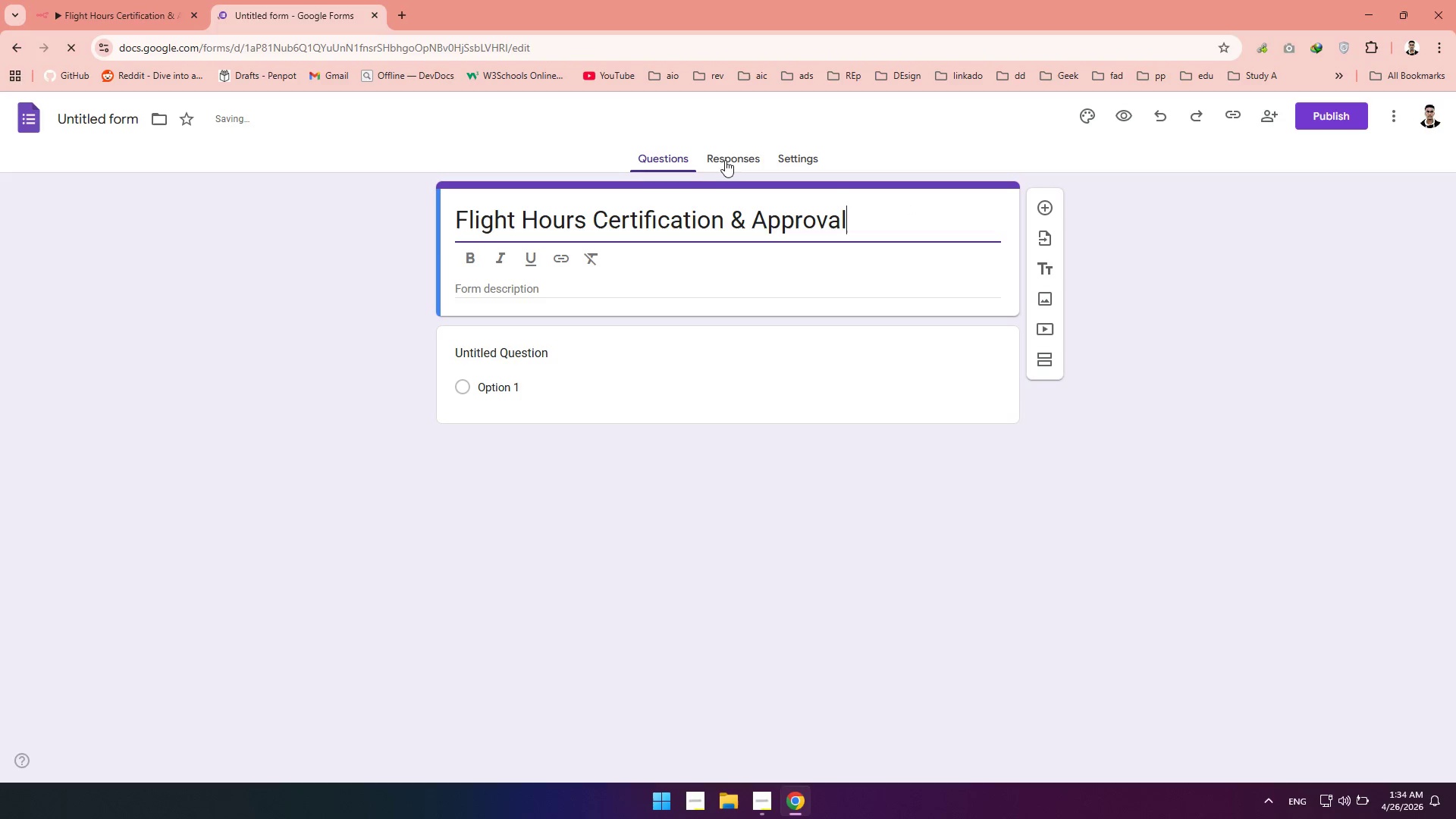 
left_click([474, 253])
 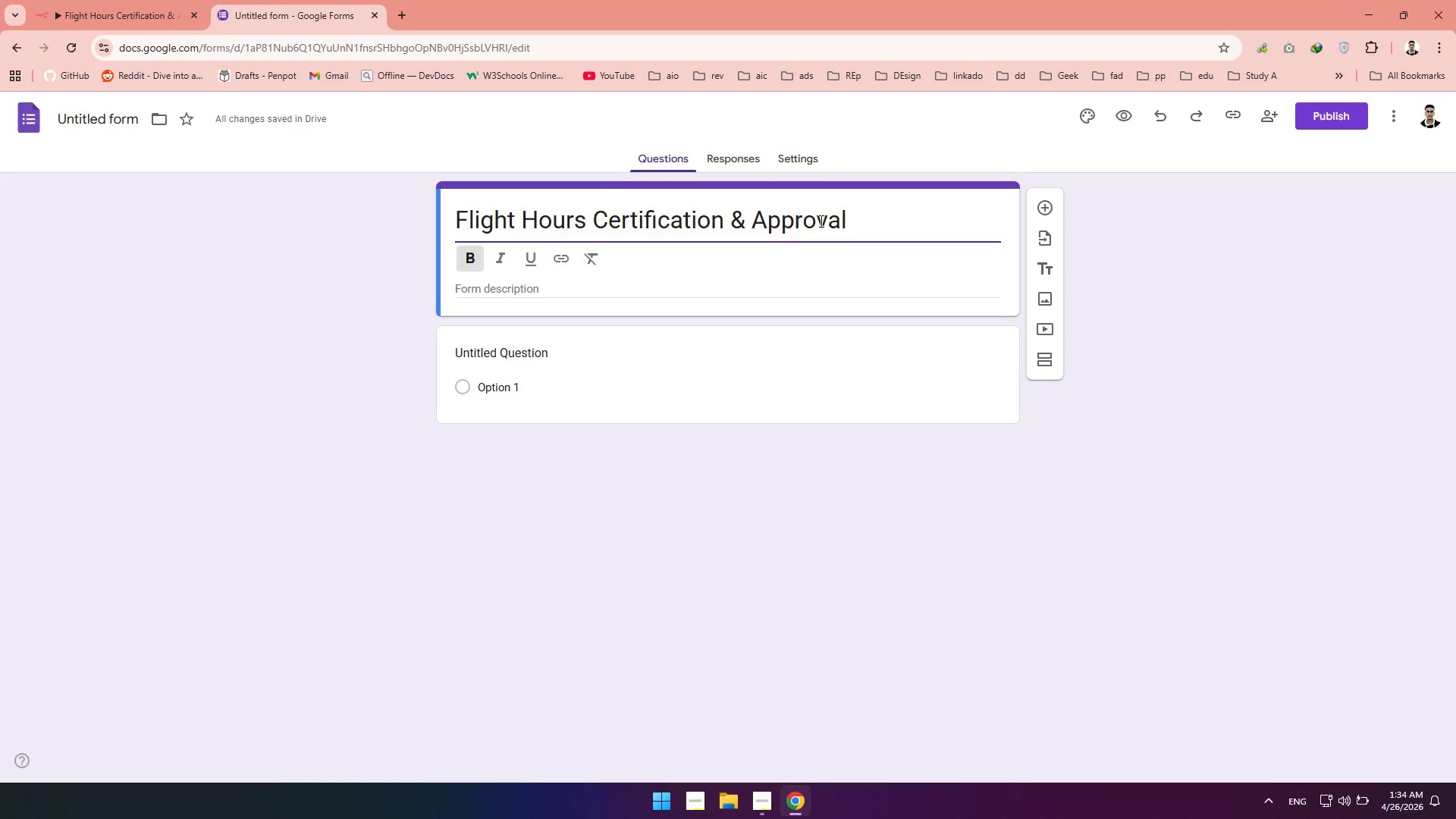 
left_click_drag(start_coordinate=[873, 212], to_coordinate=[348, 212])
 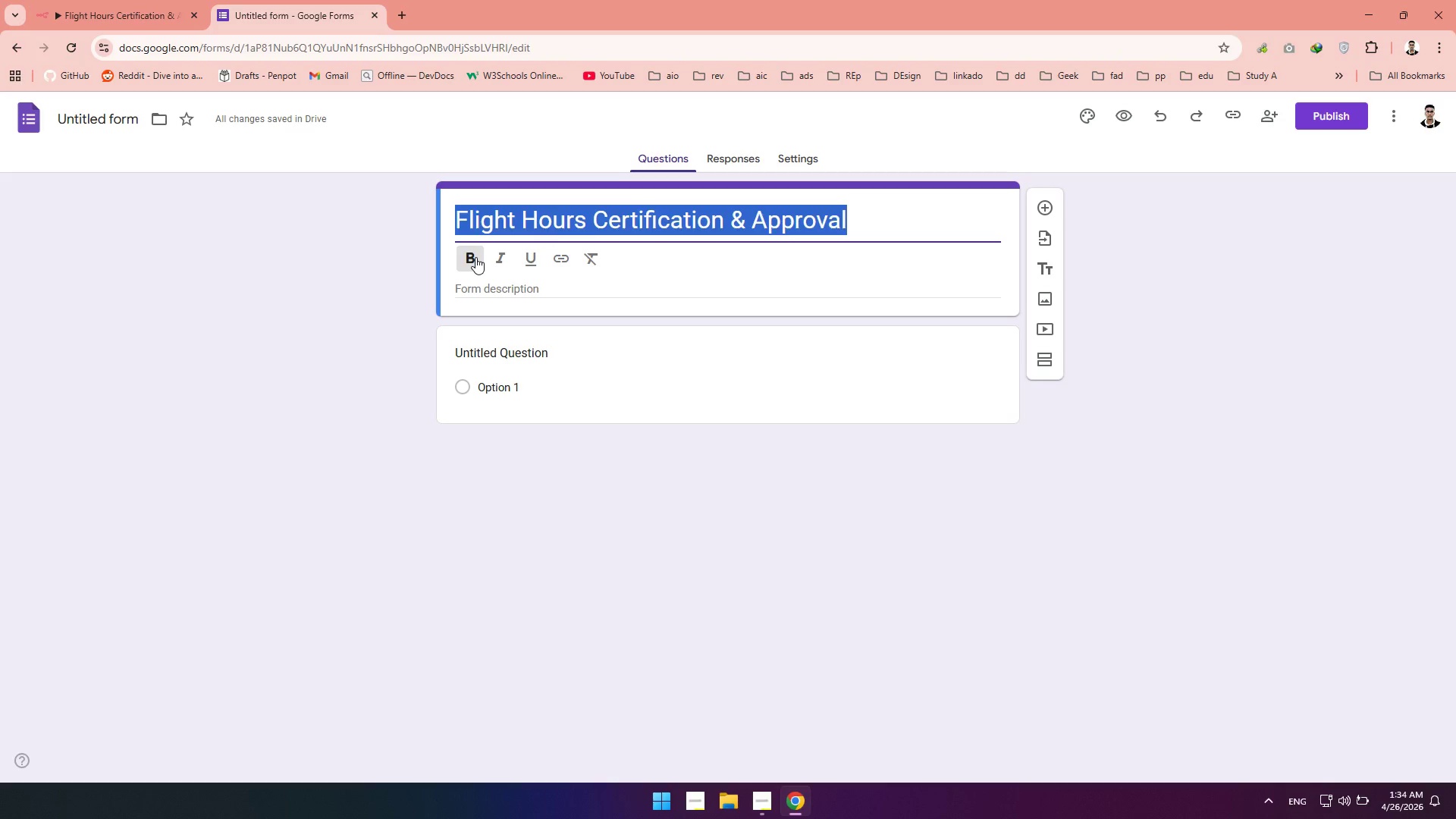 
left_click([475, 257])
 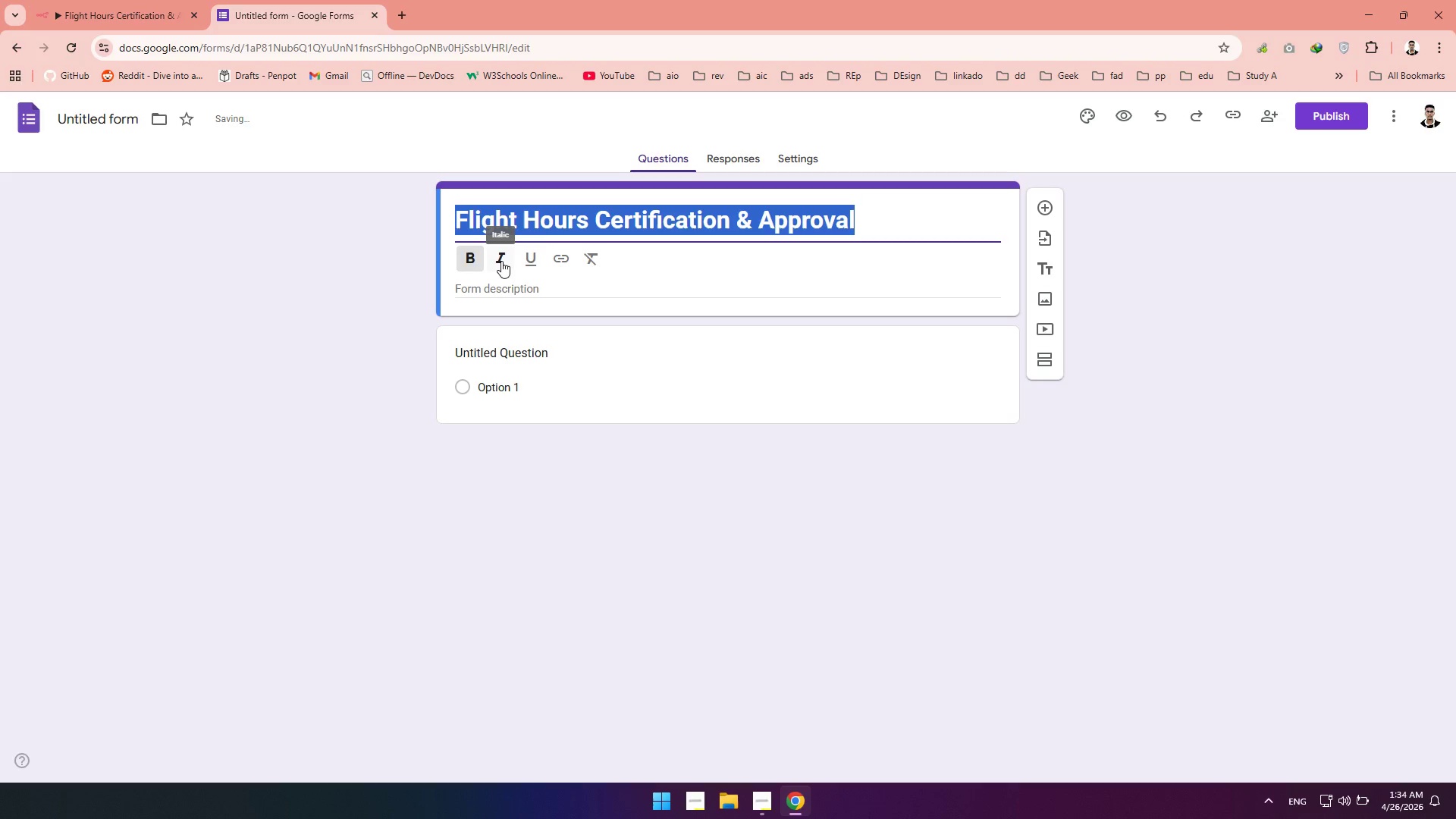 
left_click([501, 261])
 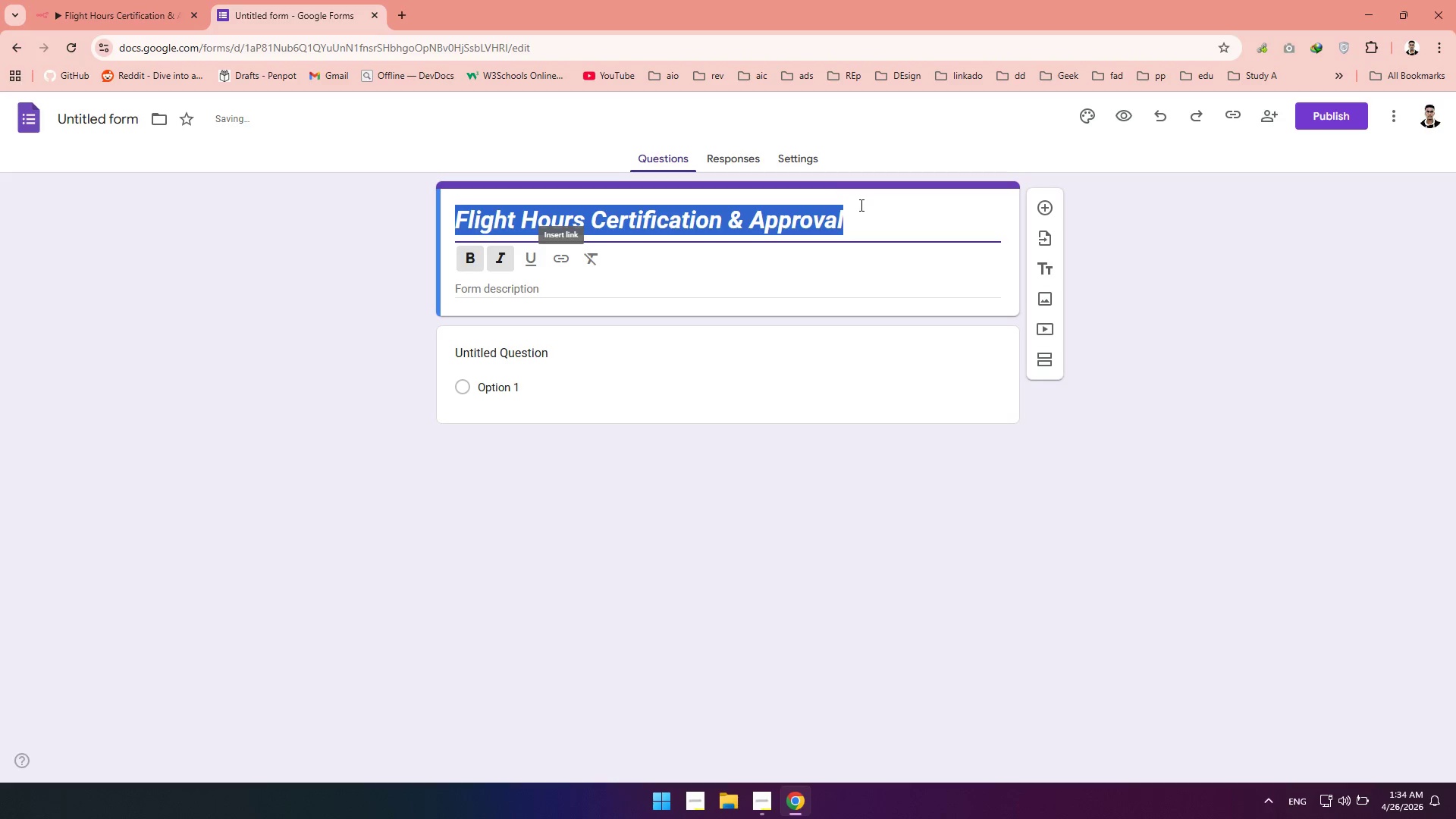 
left_click([861, 203])
 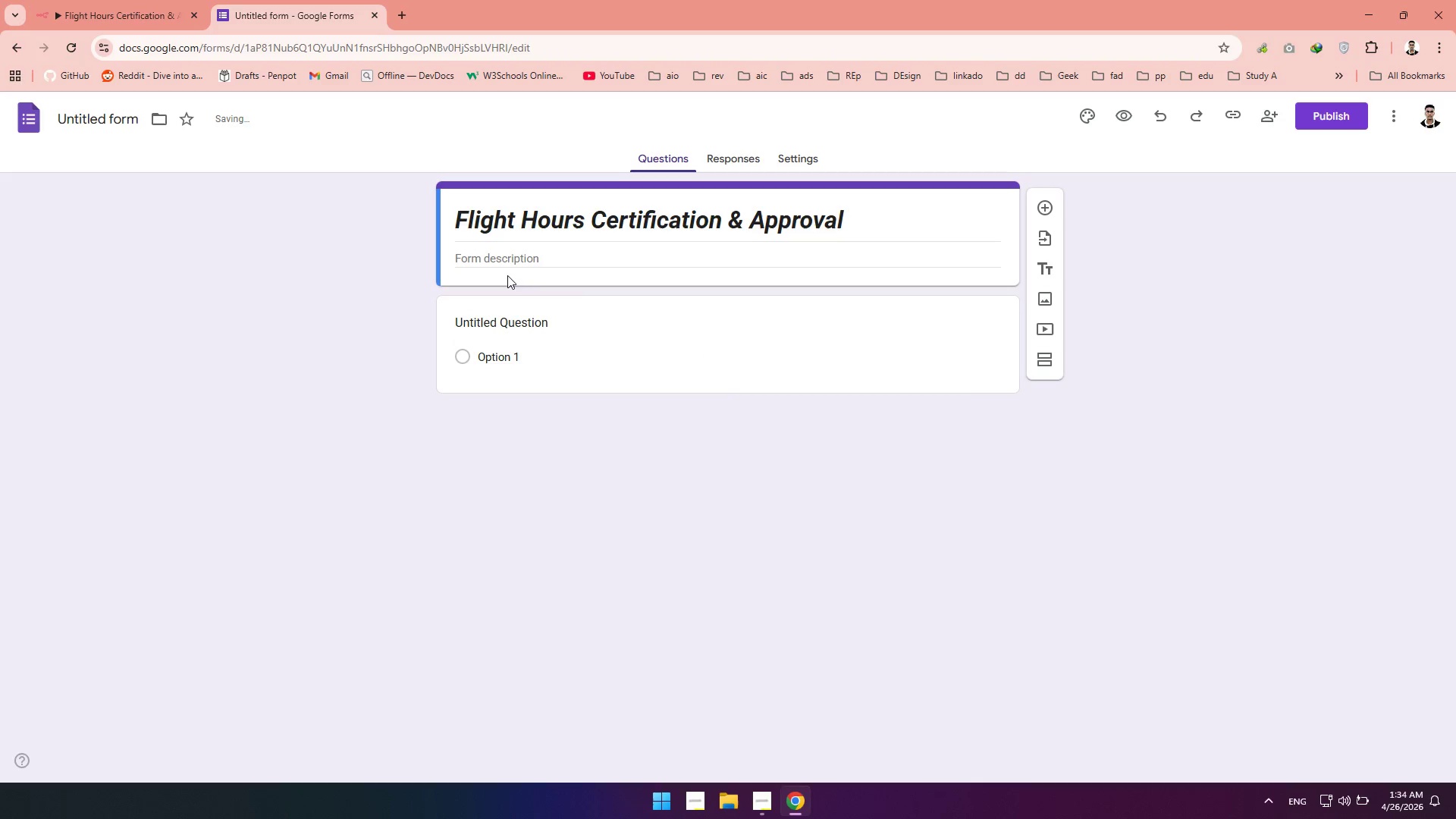 
left_click([504, 266])